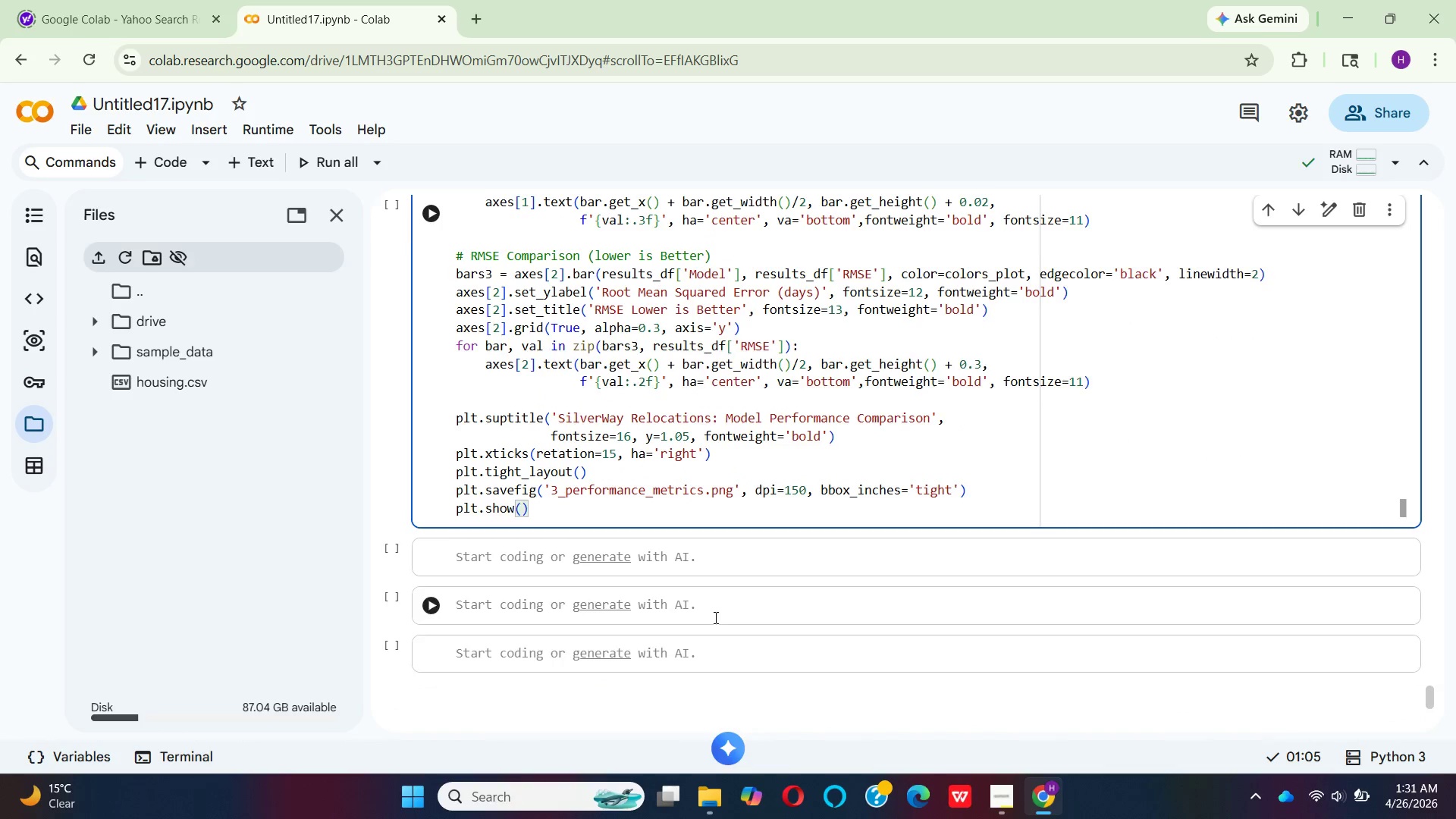 
scroll: coordinate [714, 617], scroll_direction: up, amount: 5.0
 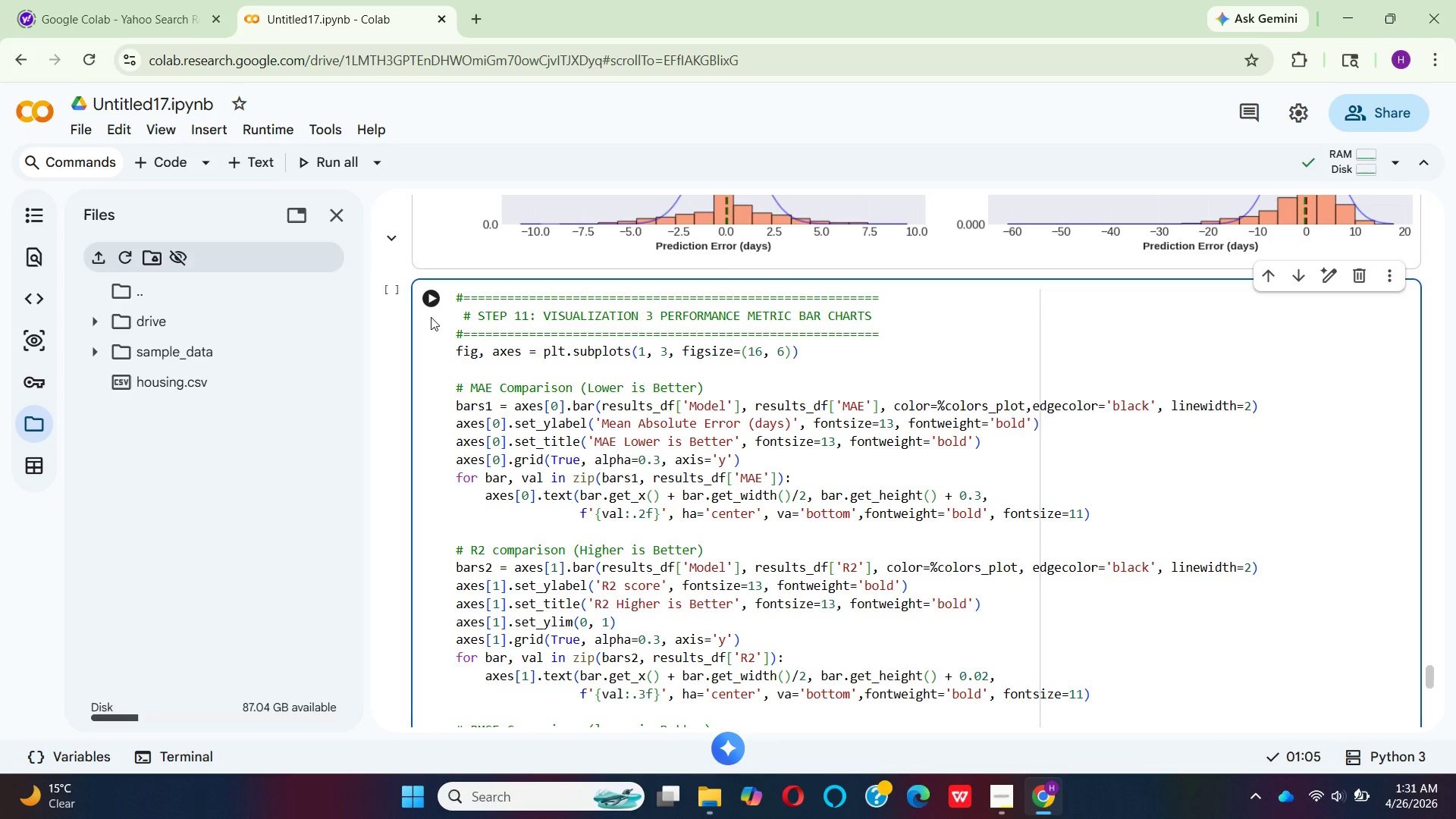 
left_click([414, 303])
 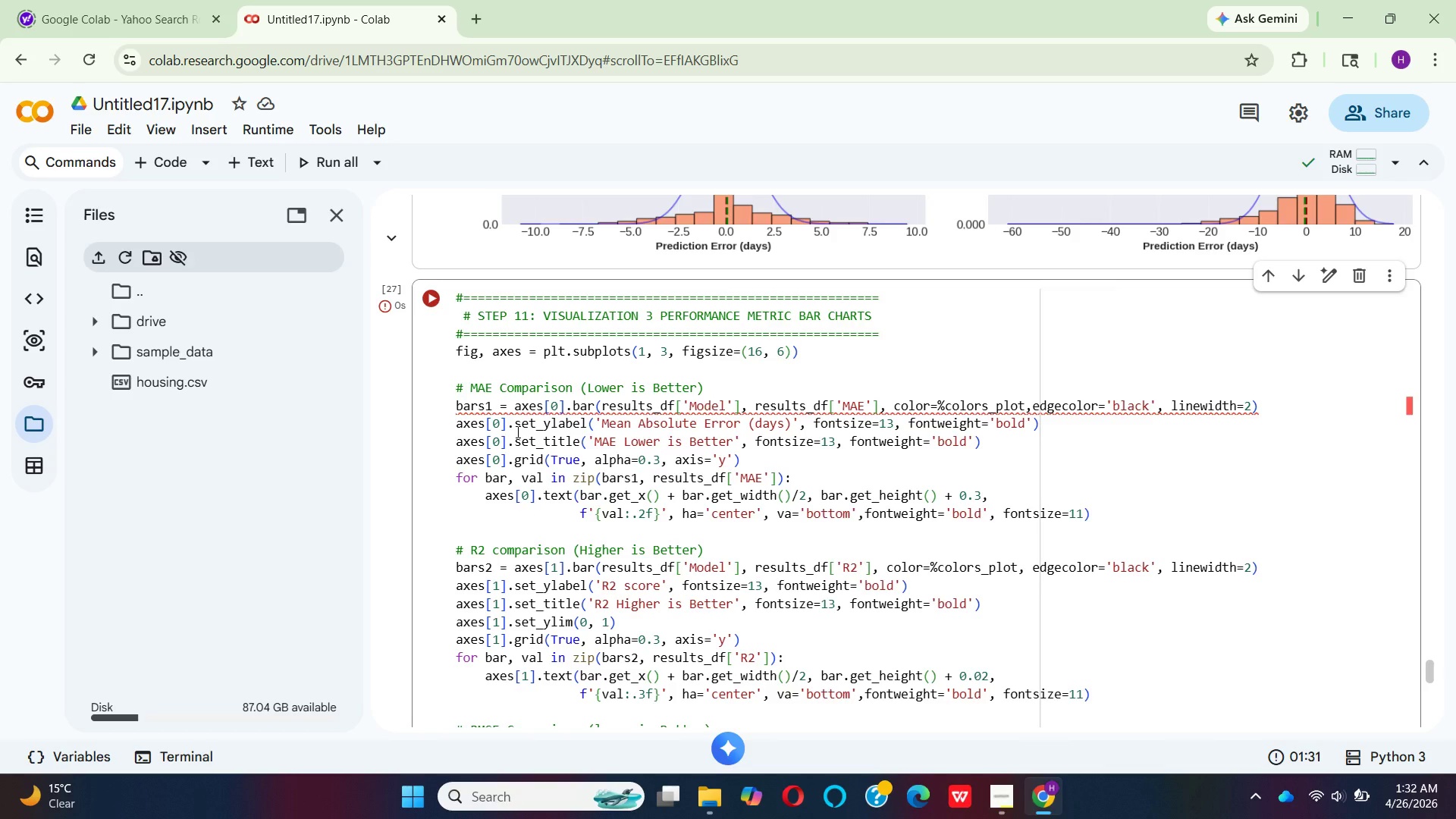 
wait(34.12)
 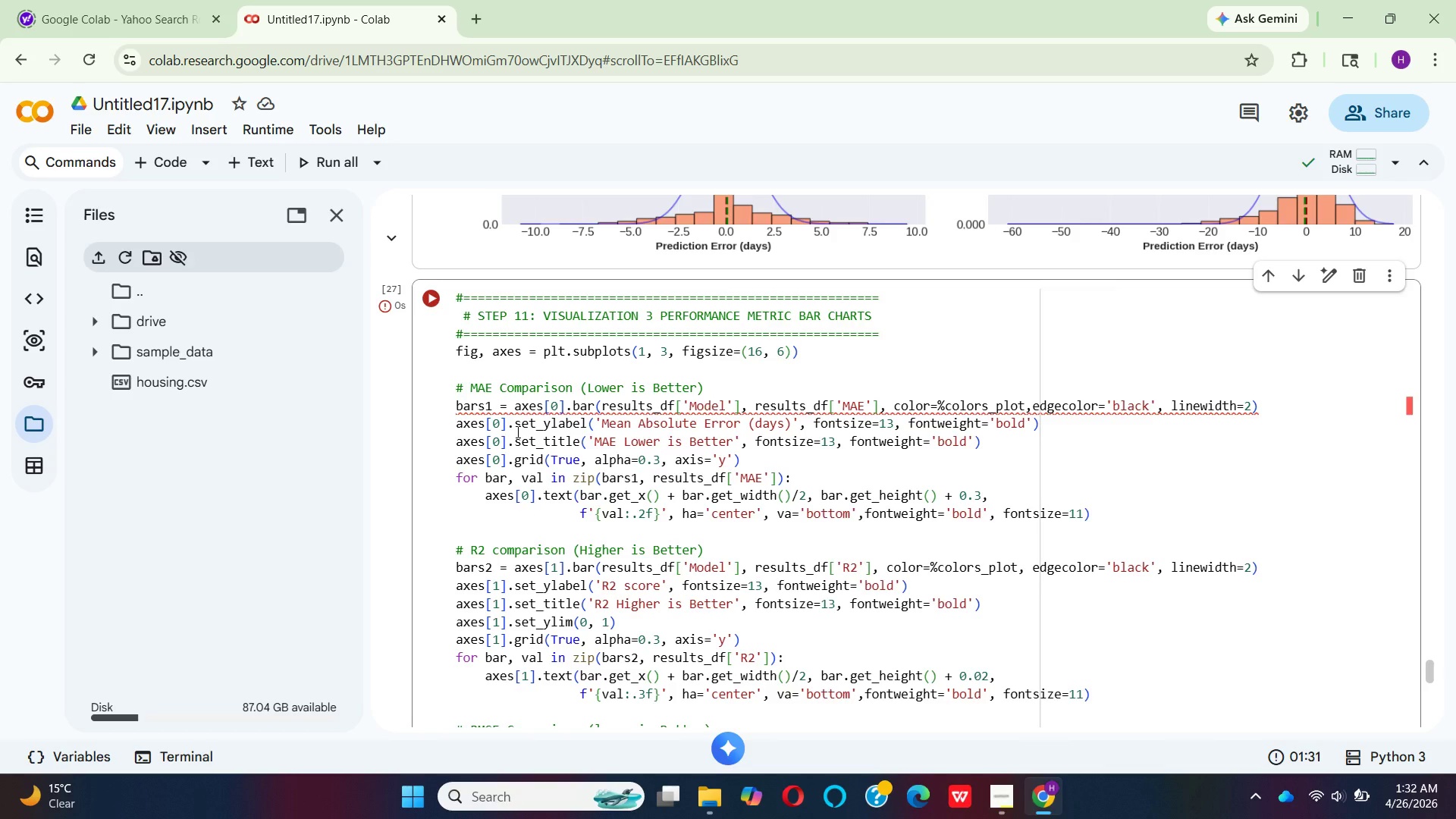 
left_click([946, 403])
 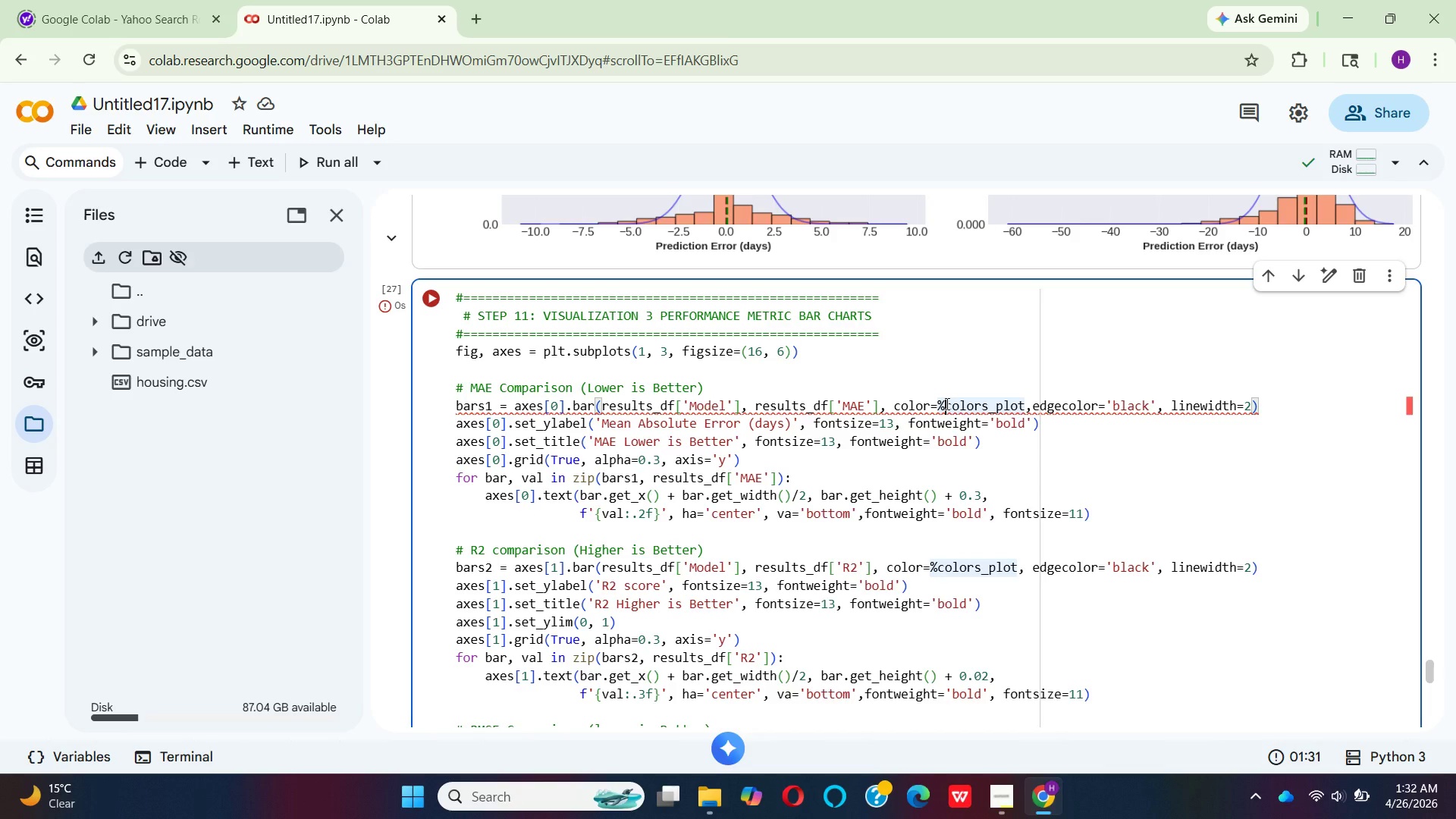 
key(Backspace)
 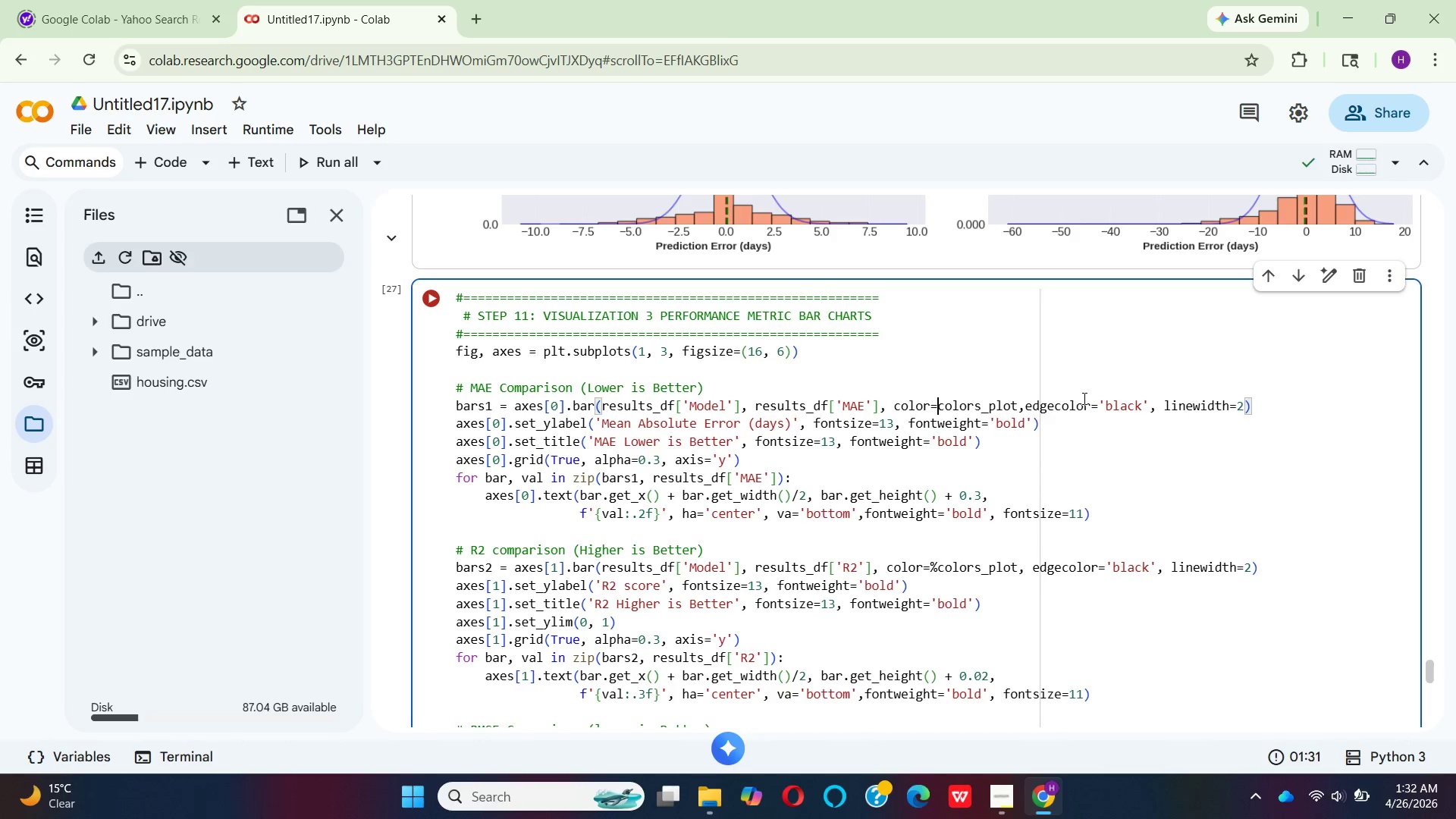 
wait(9.97)
 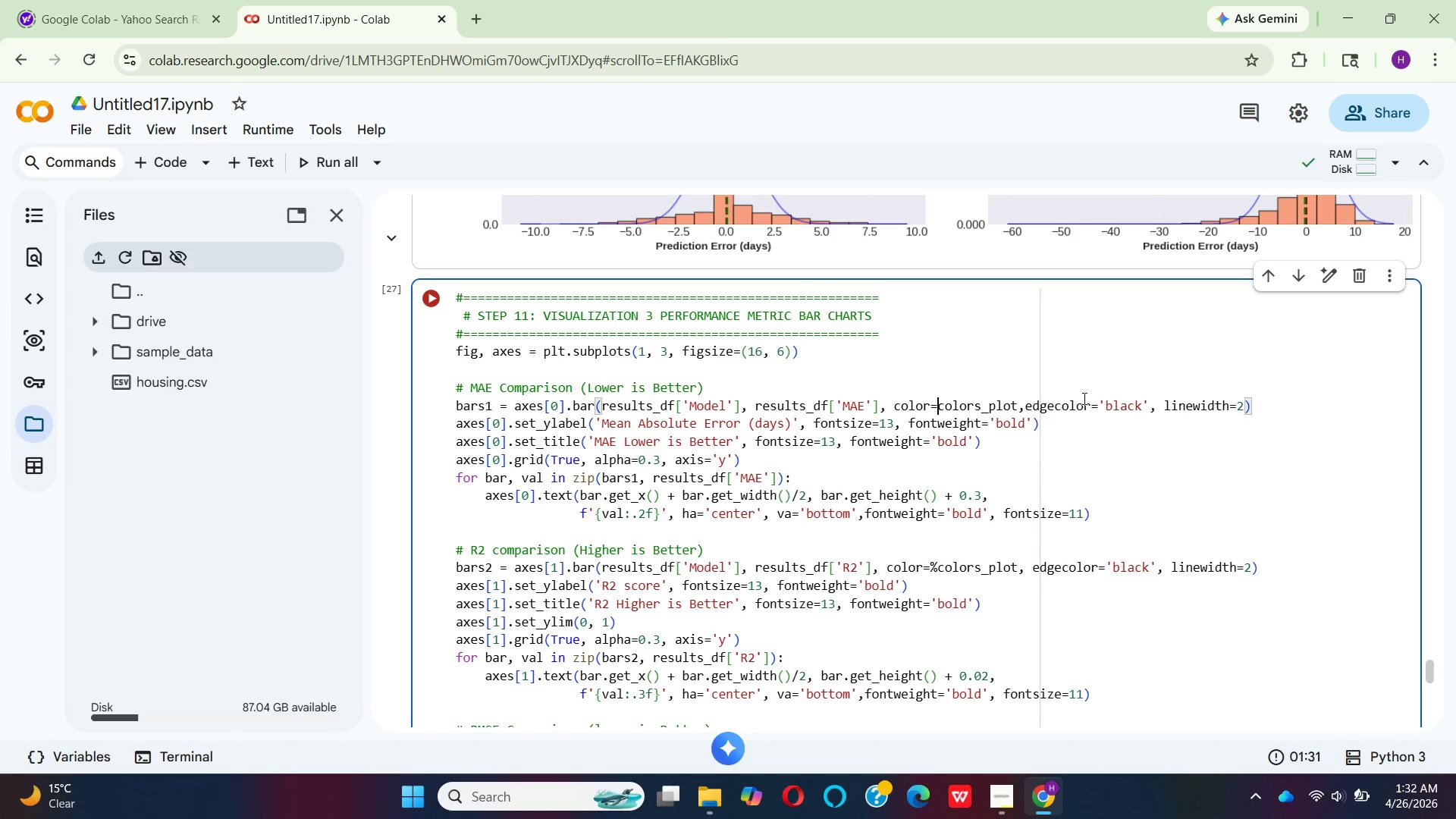 
left_click([441, 303])
 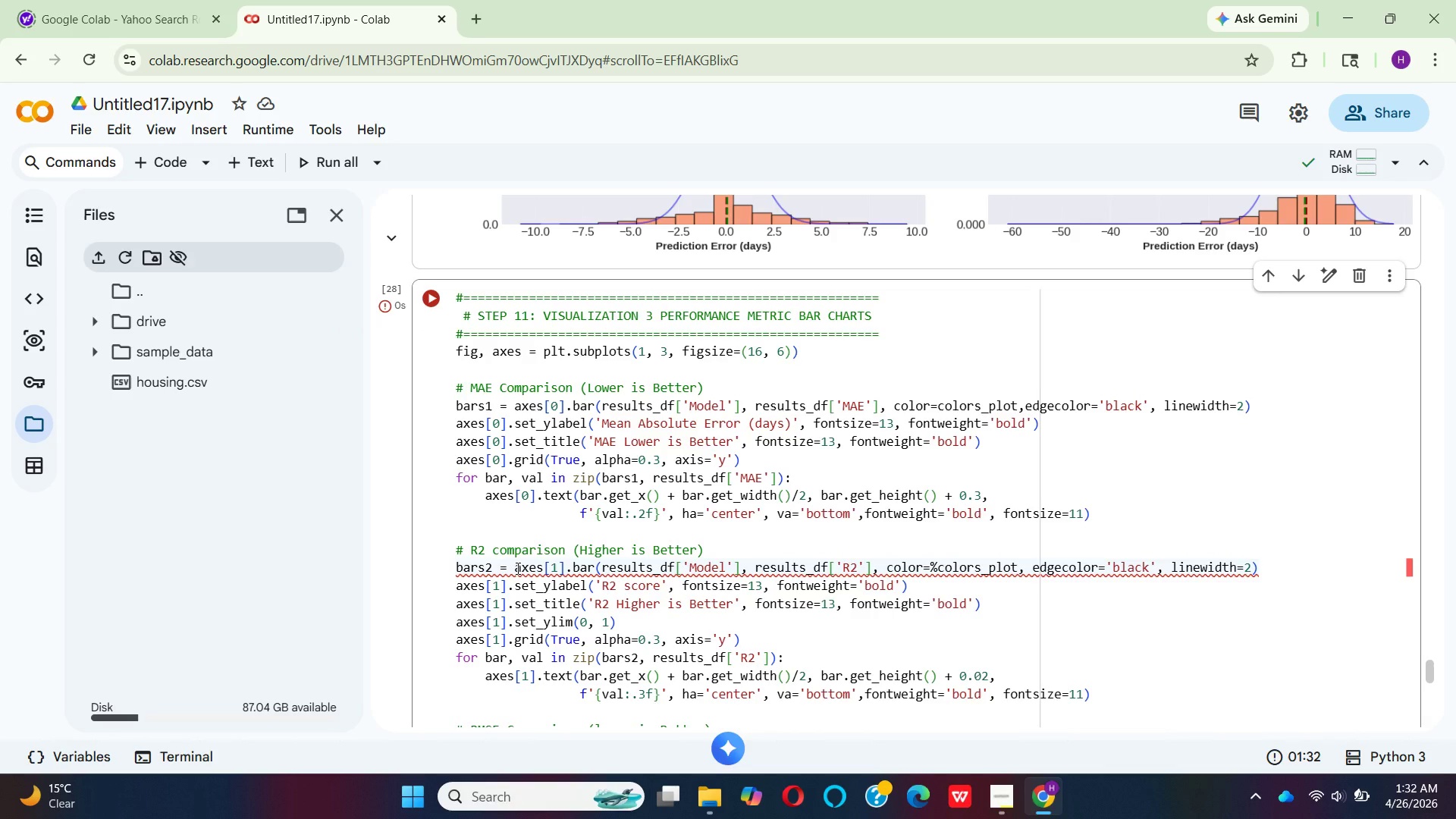 
wait(10.84)
 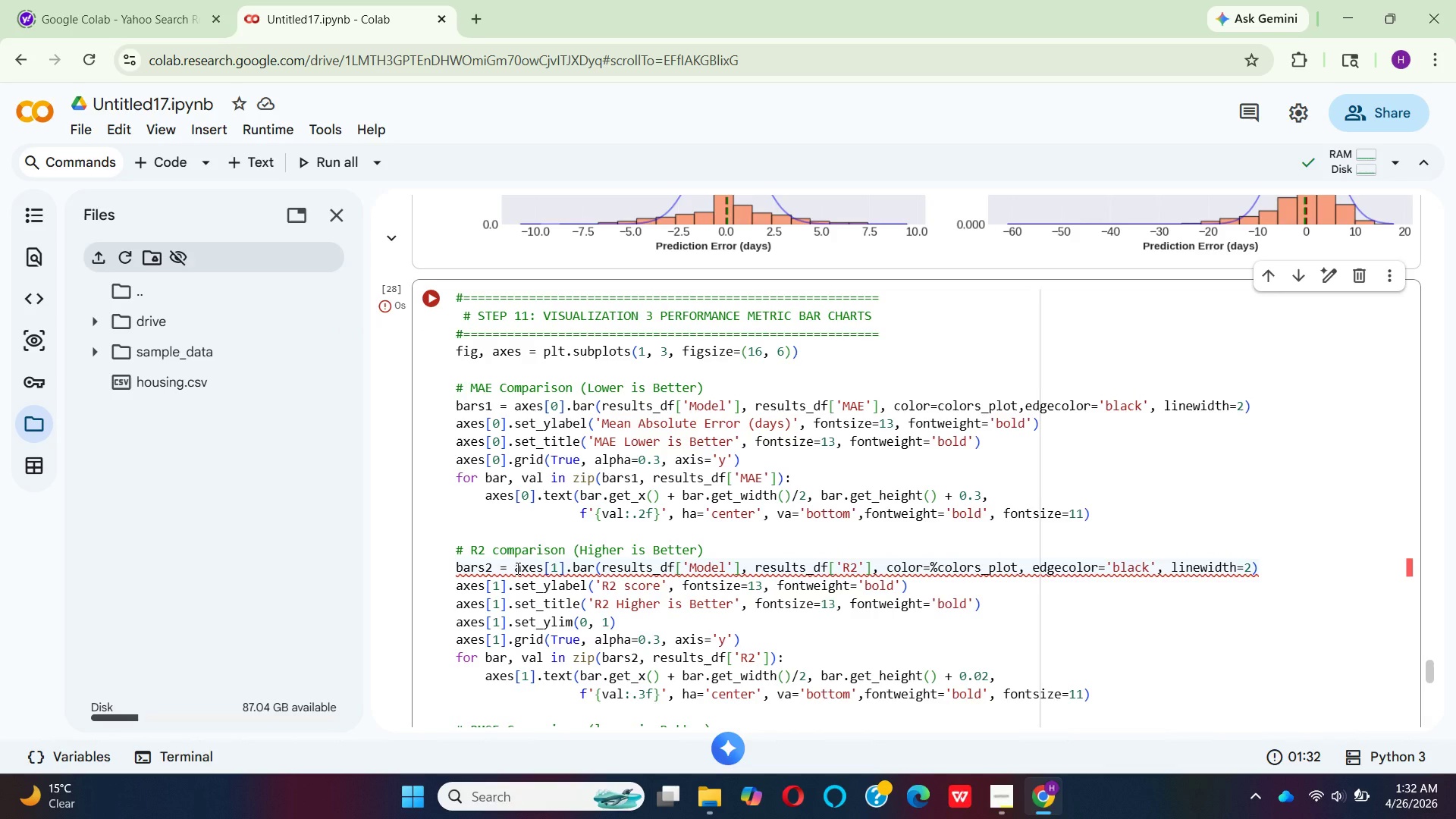 
left_click([942, 574])
 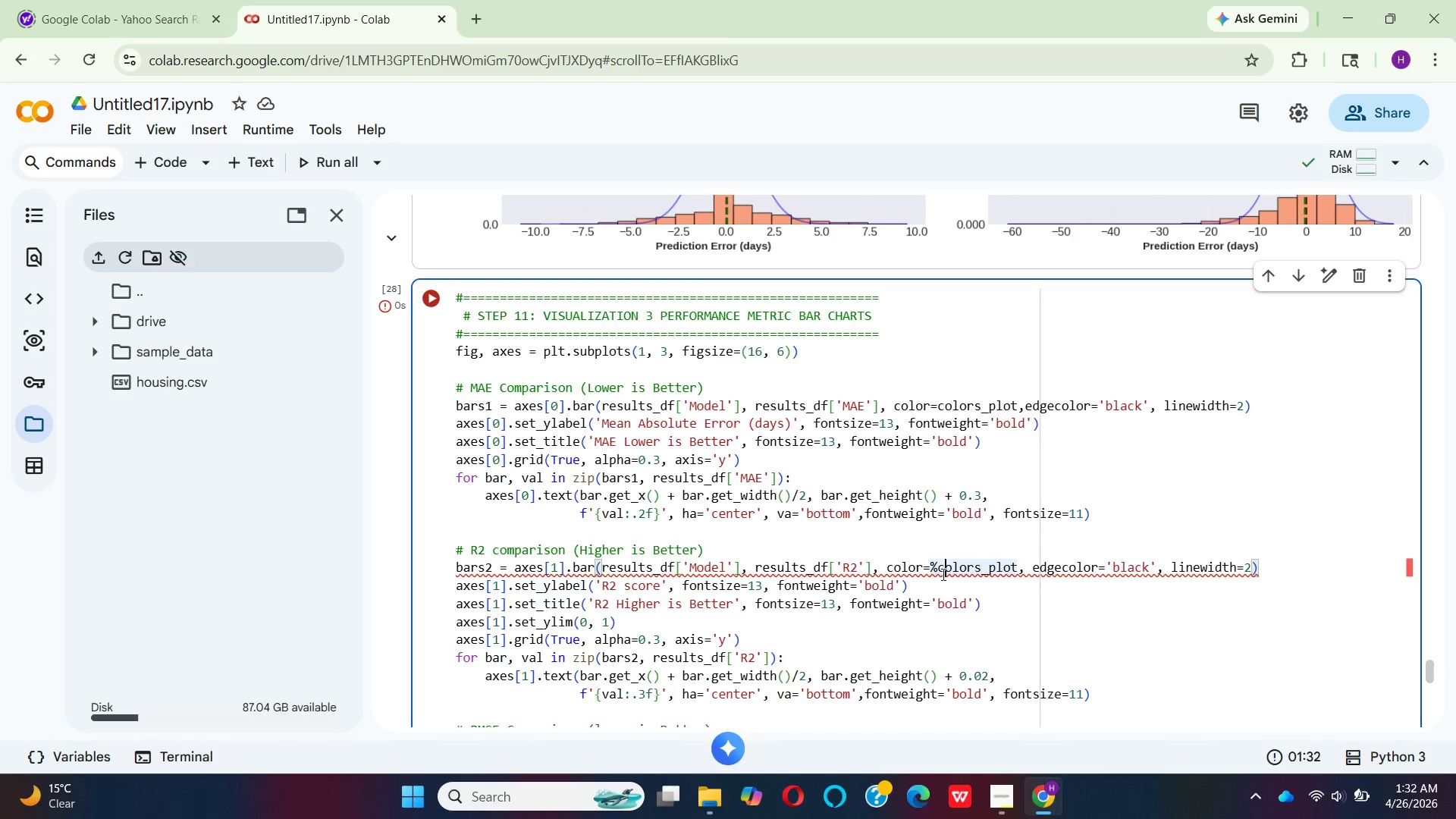 
key(ArrowLeft)
 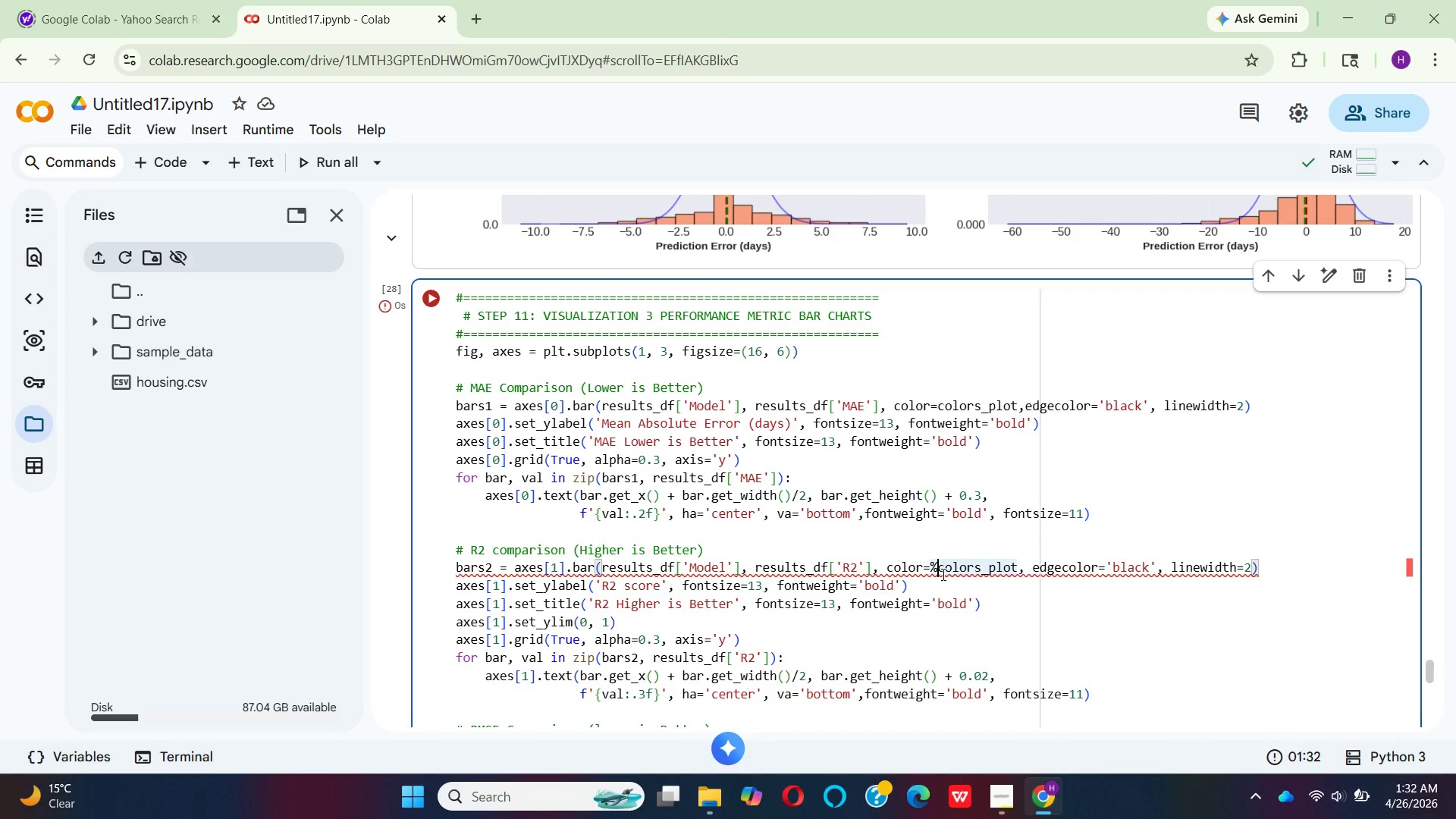 
key(Backspace)
 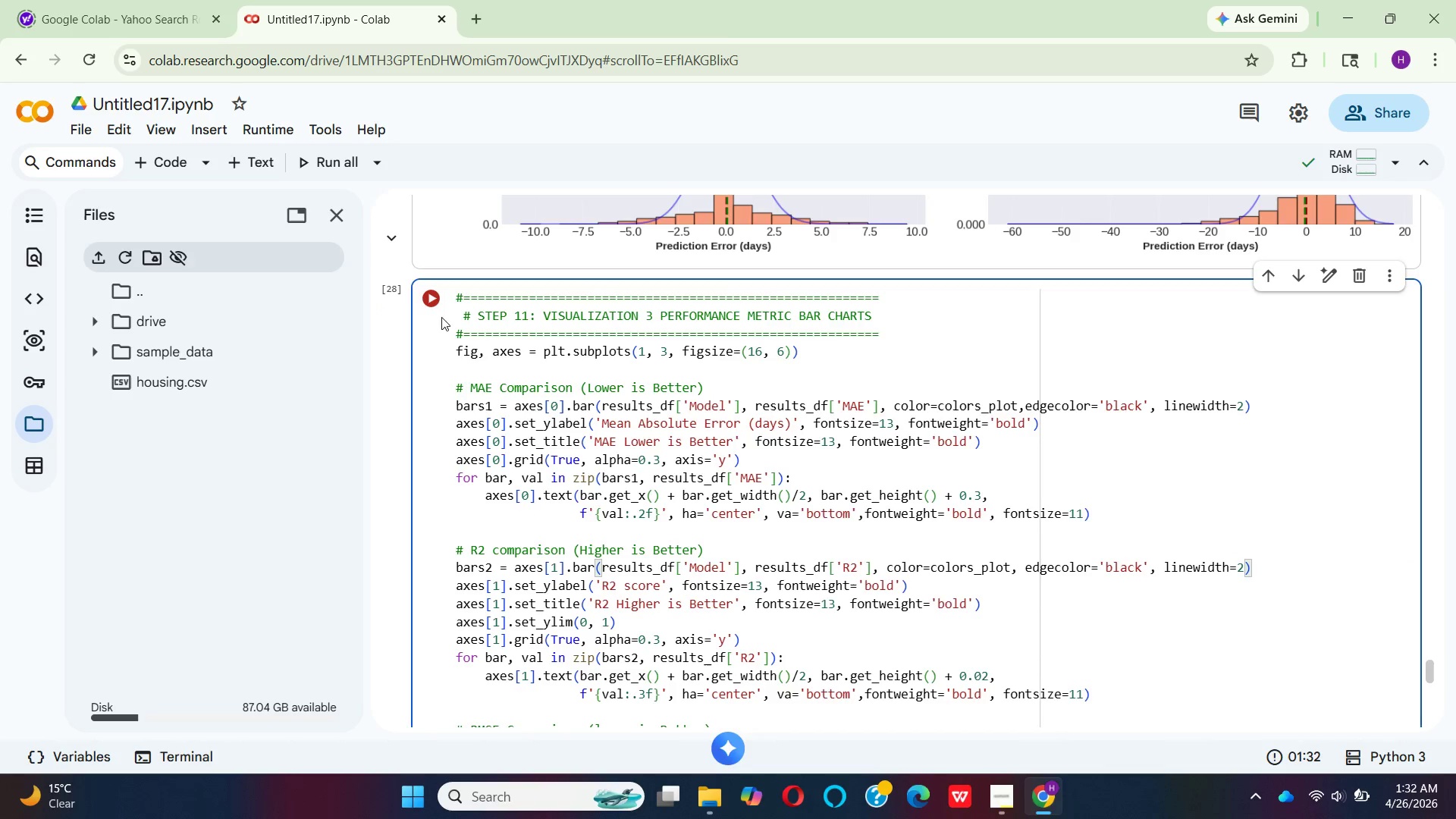 
left_click([442, 308])
 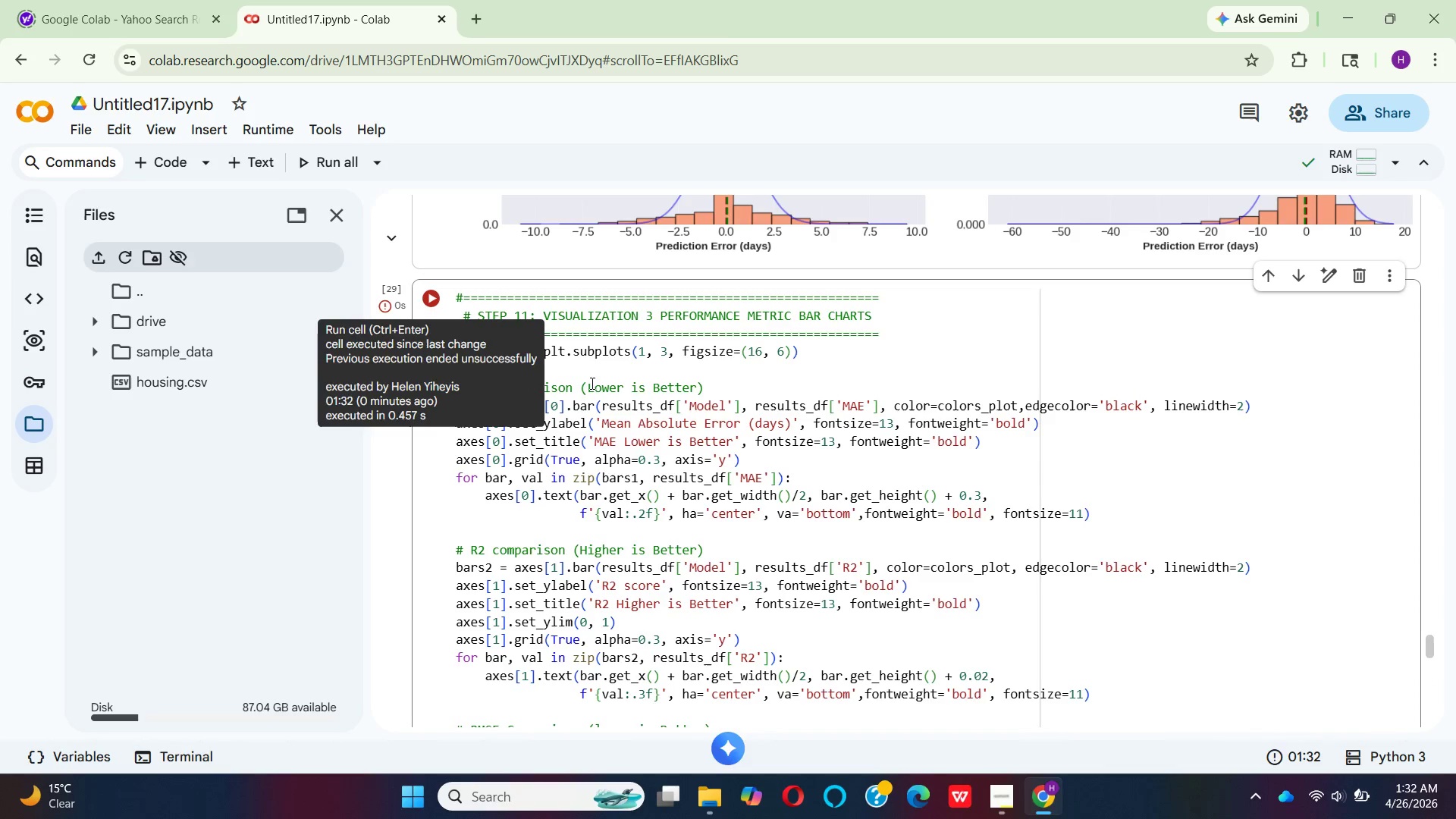 
scroll: coordinate [733, 381], scroll_direction: down, amount: 6.0
 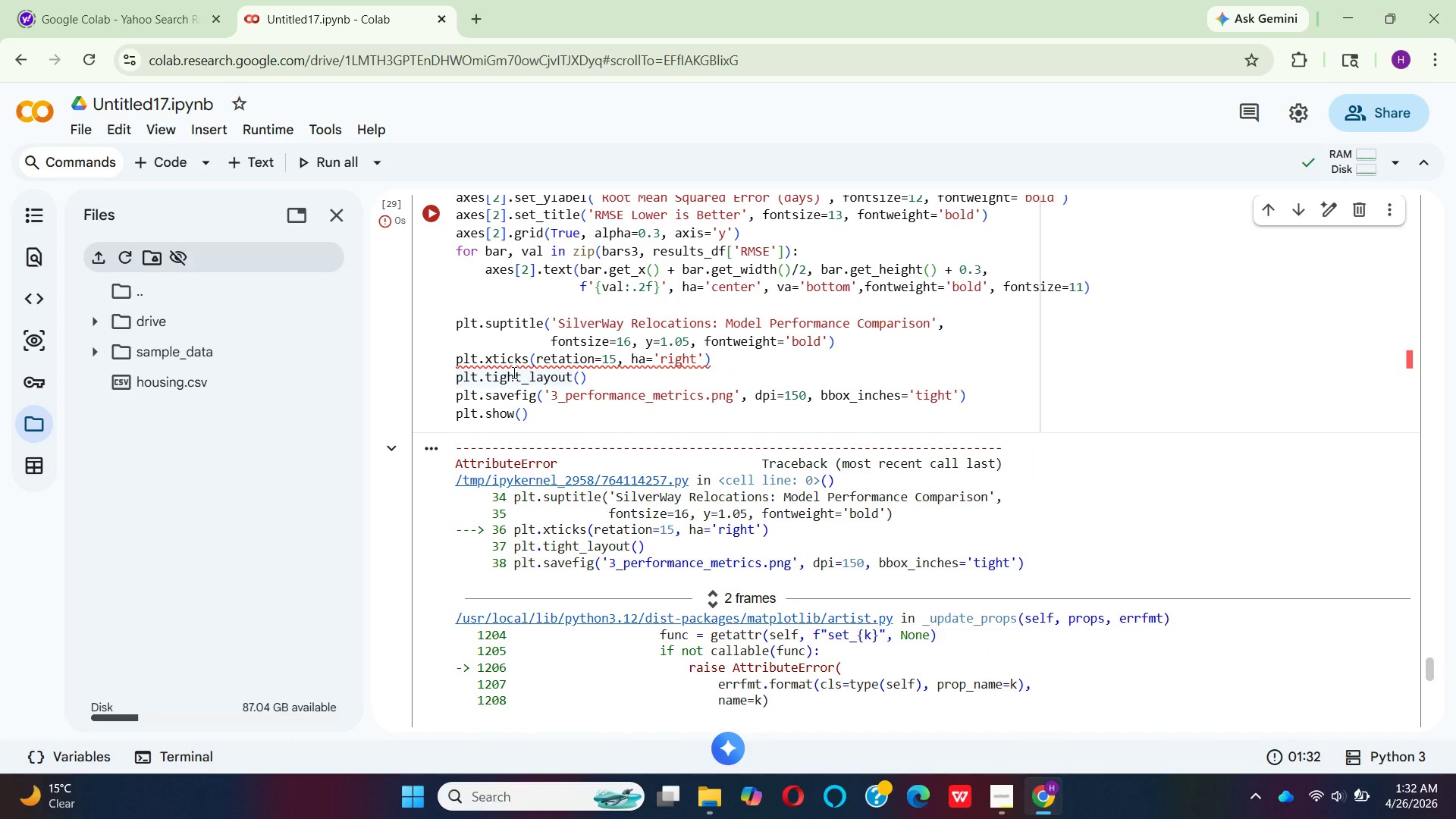 
wait(16.23)
 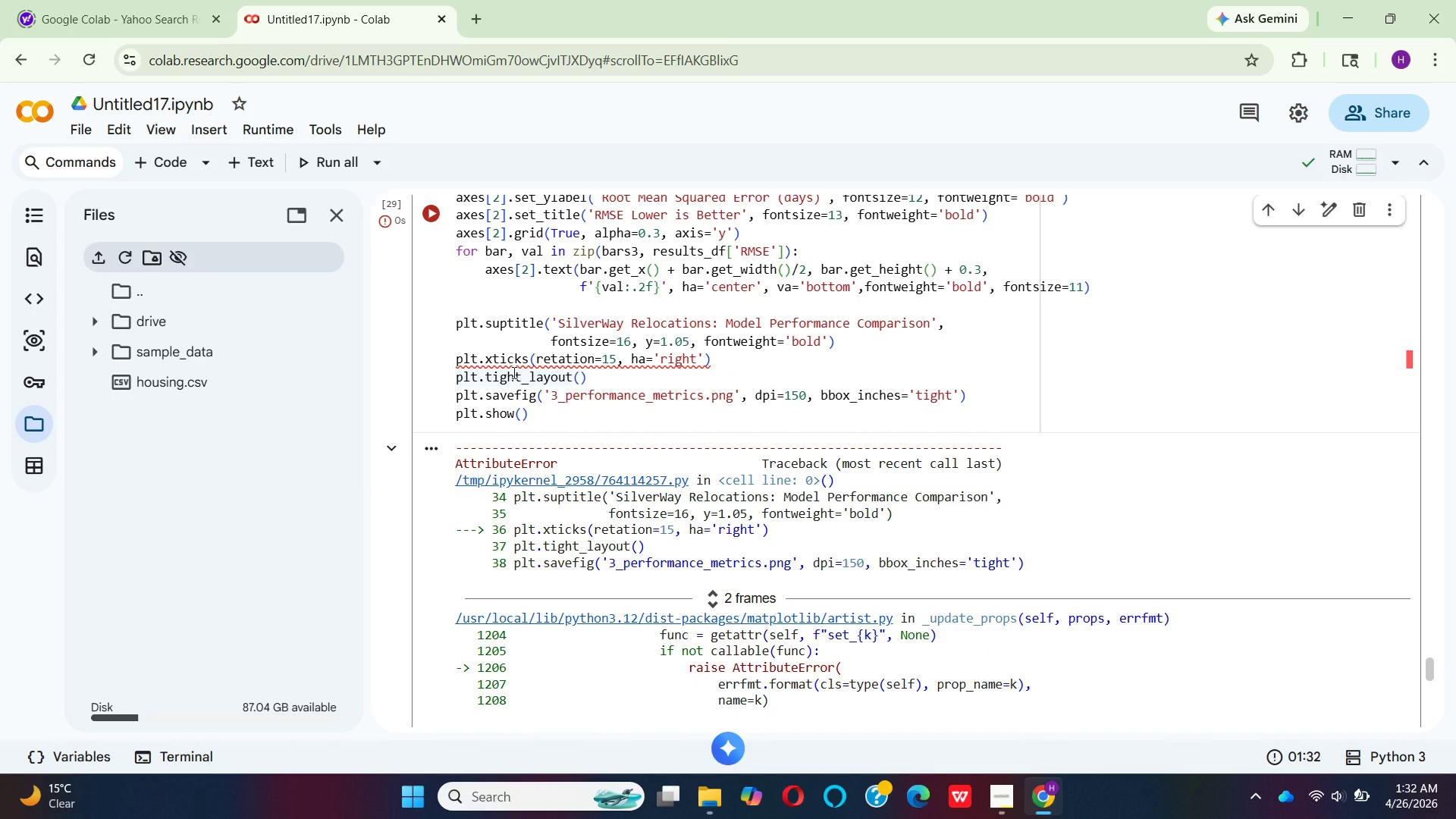 
left_click([550, 356])
 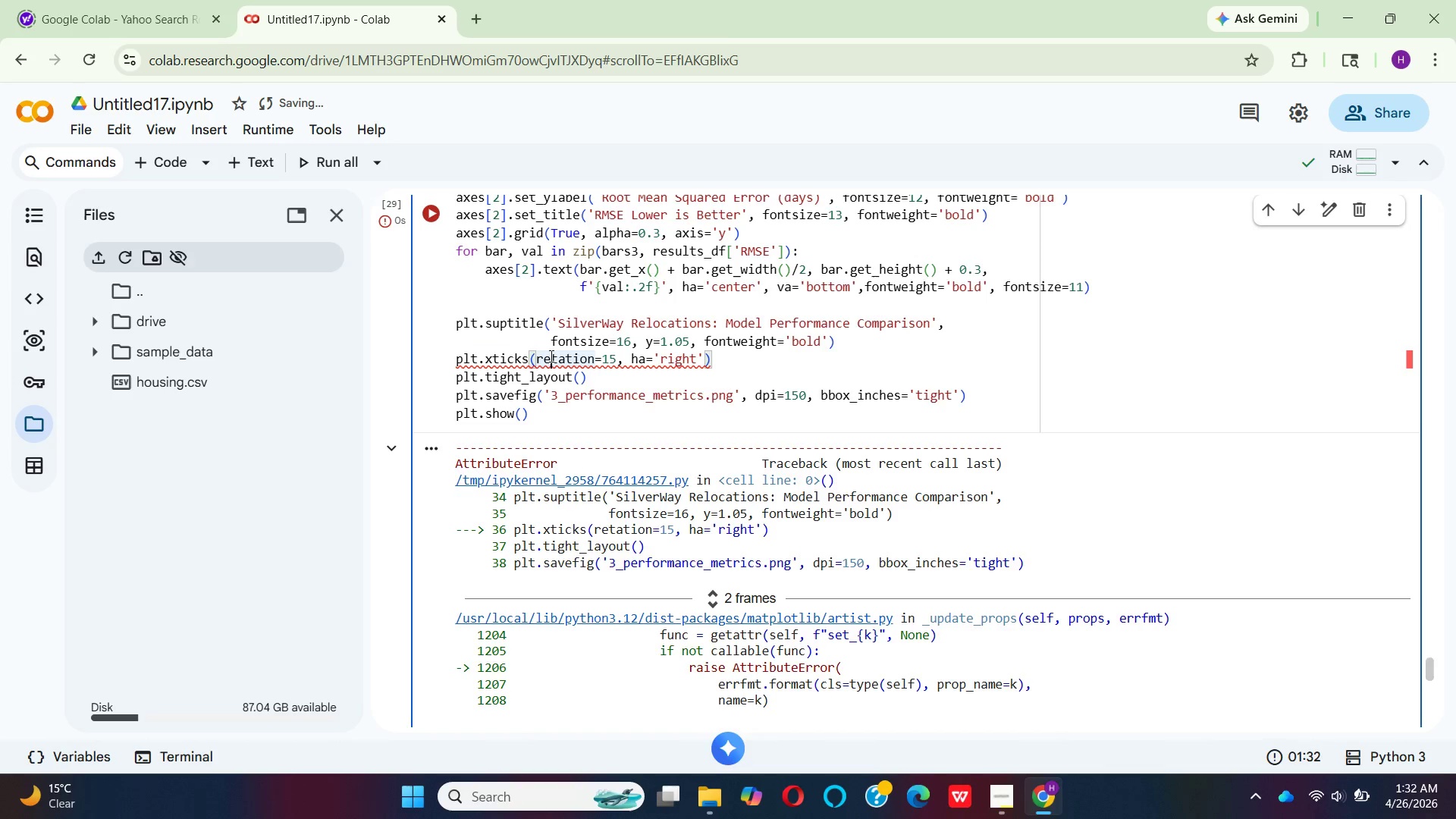 
key(Backspace)
 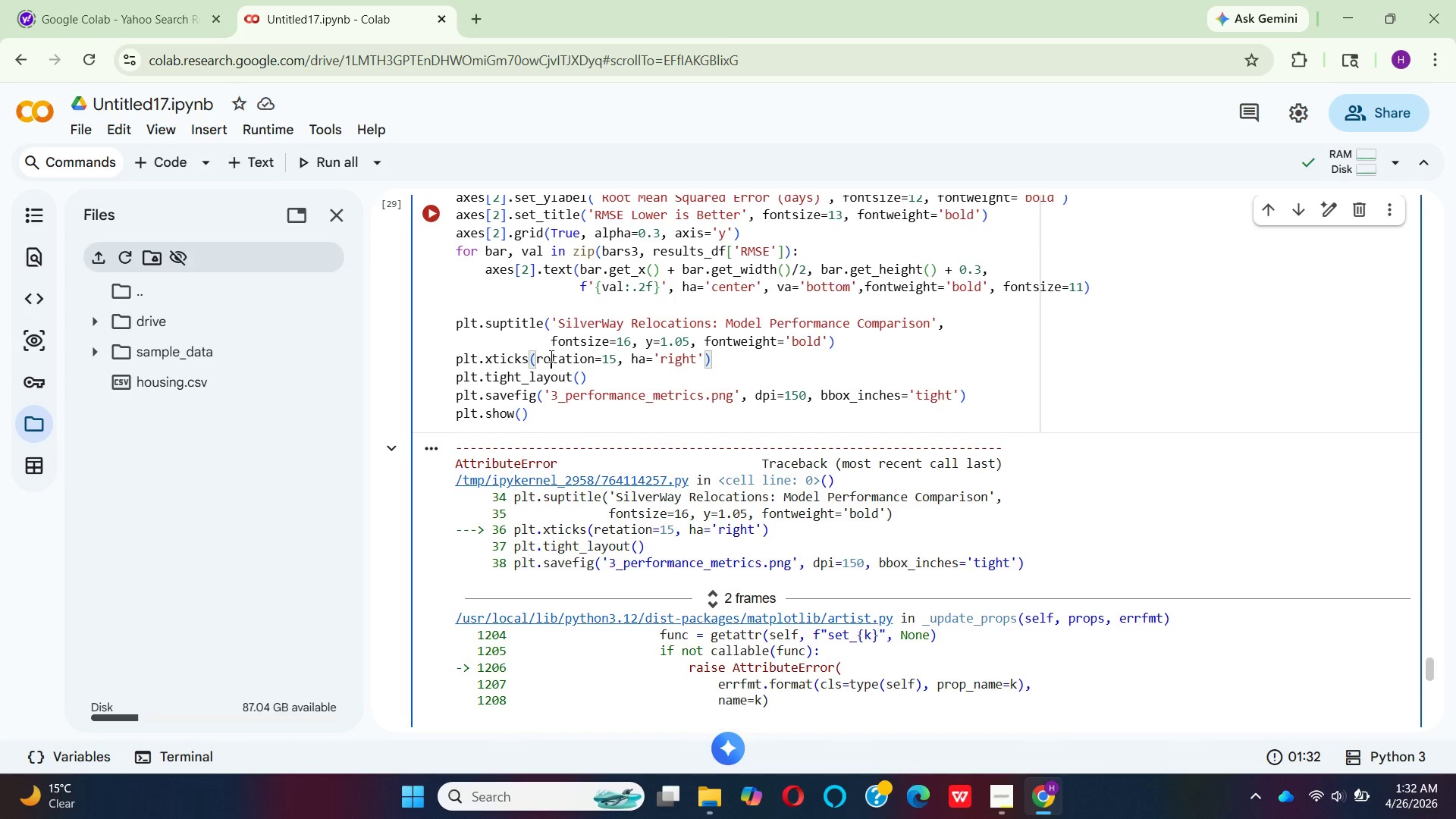 
key(O)
 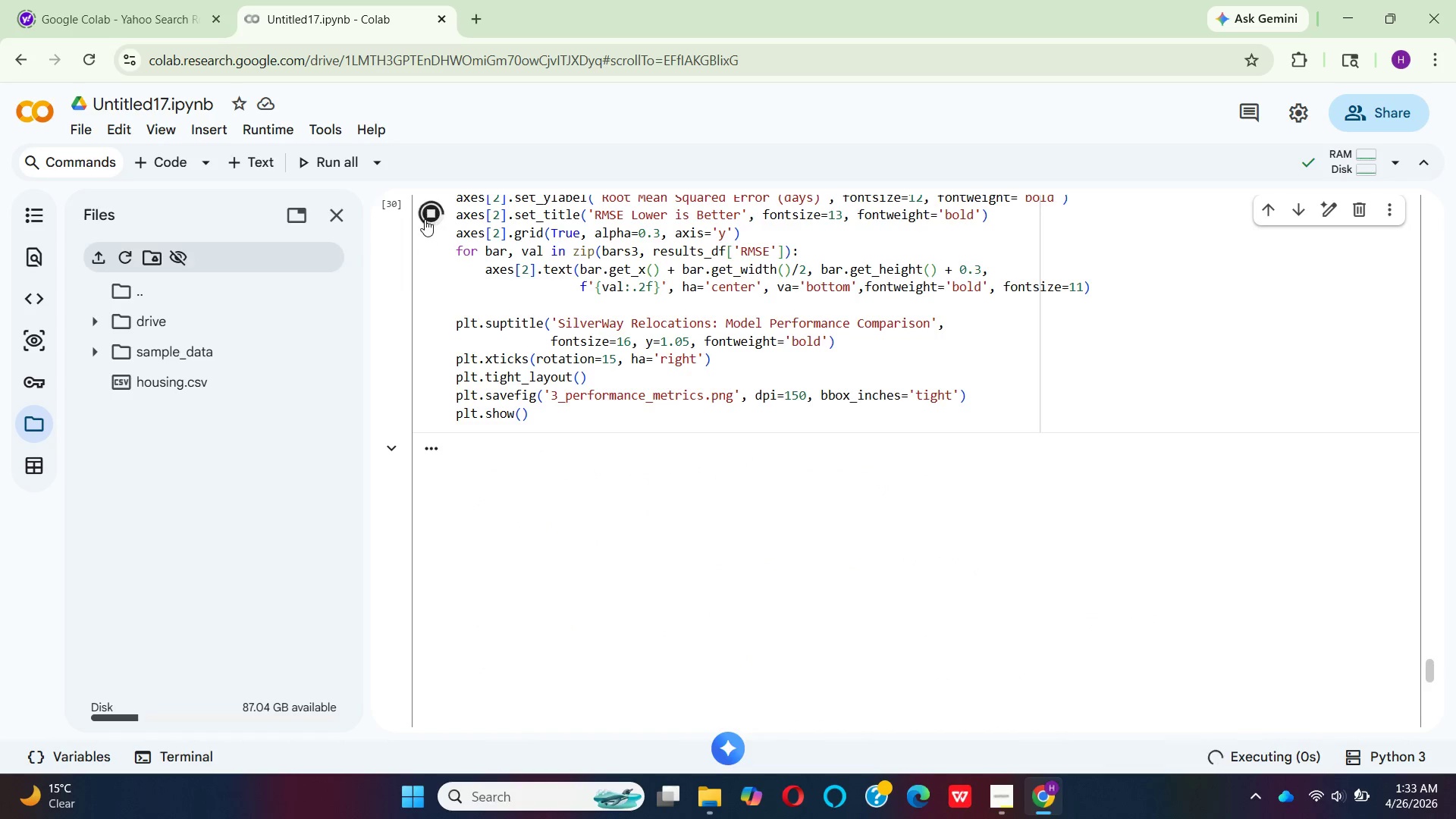 
wait(10.72)
 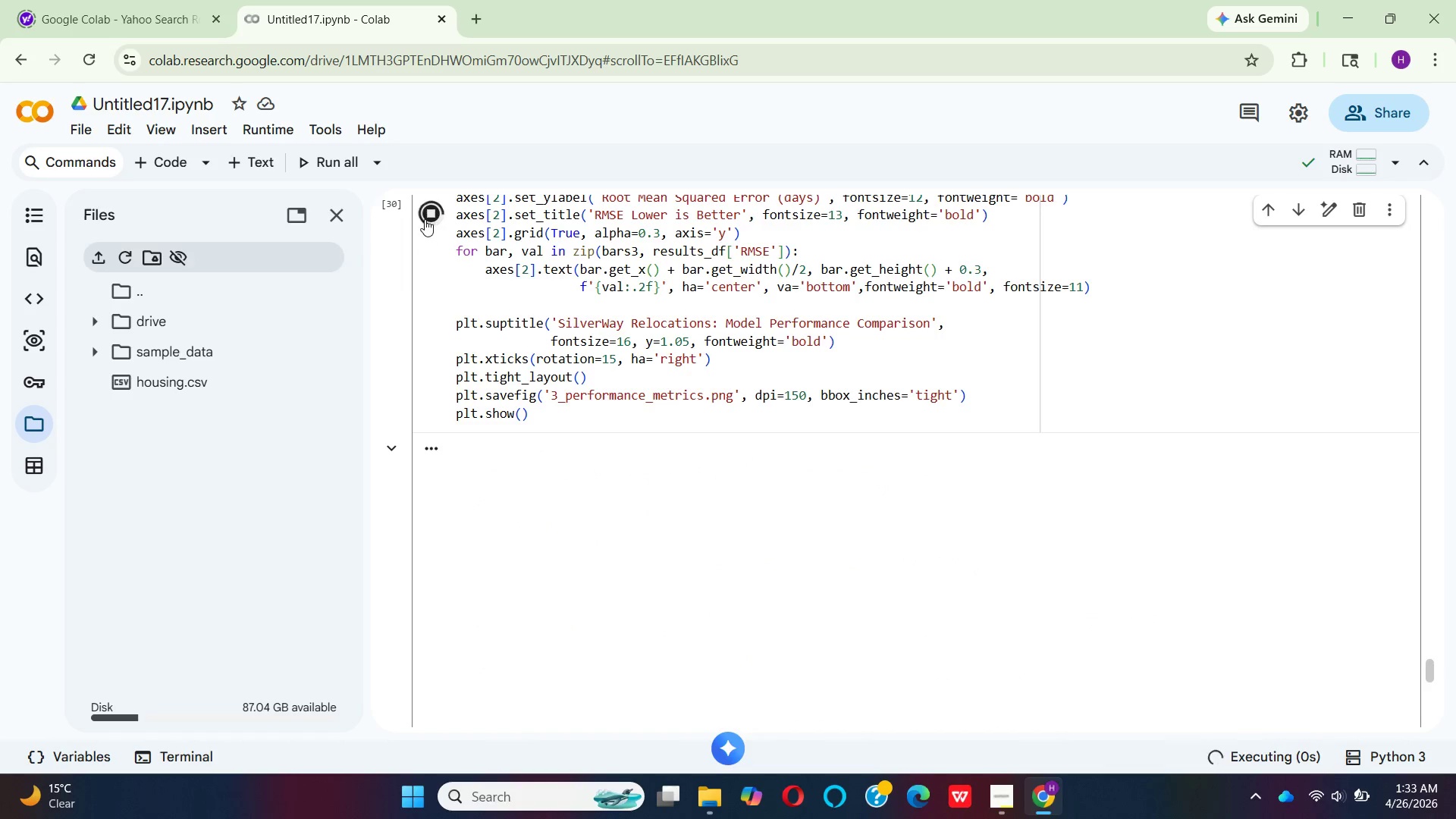 
scroll: coordinate [611, 372], scroll_direction: down, amount: 2.0
 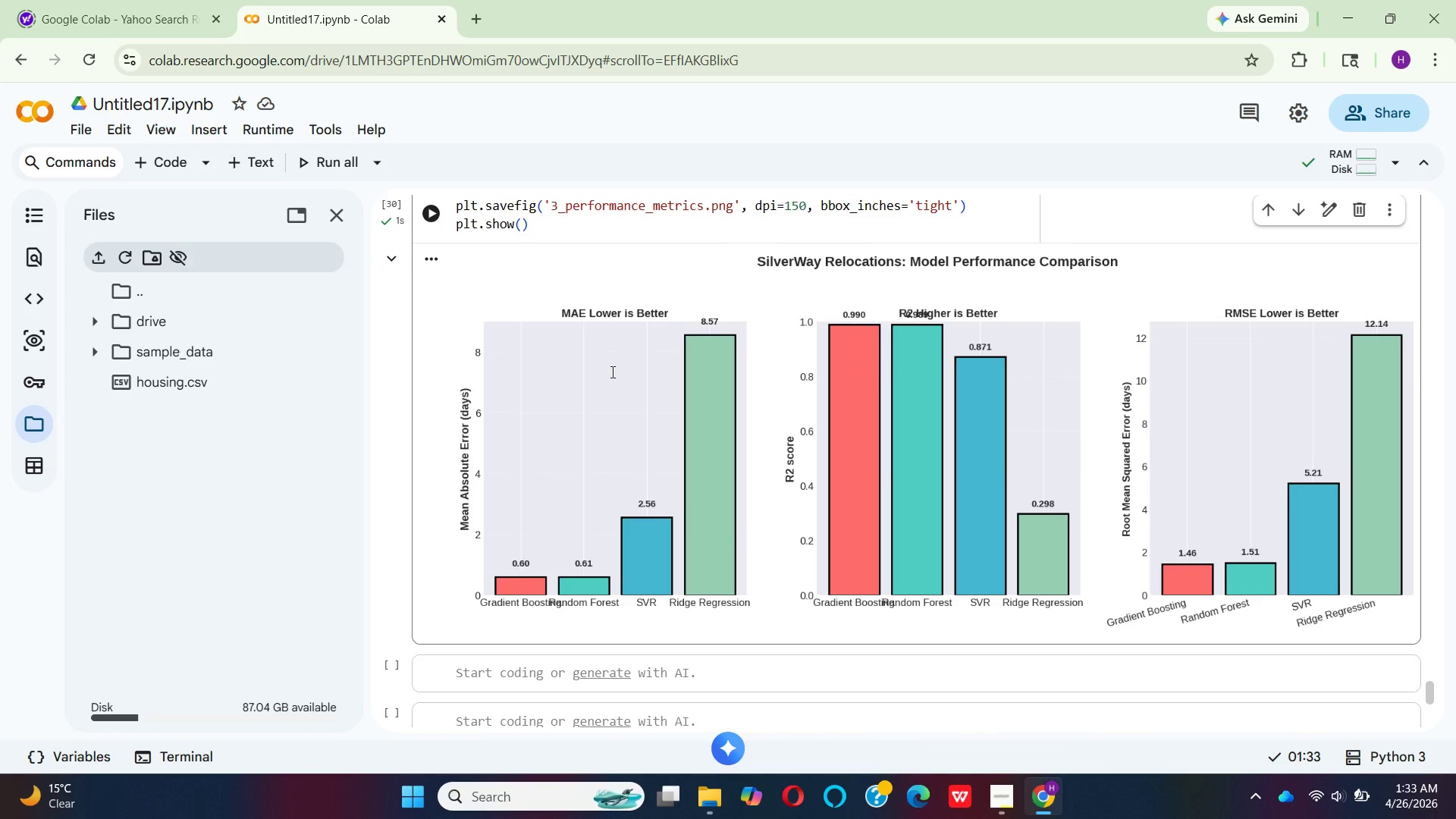 
wait(10.45)
 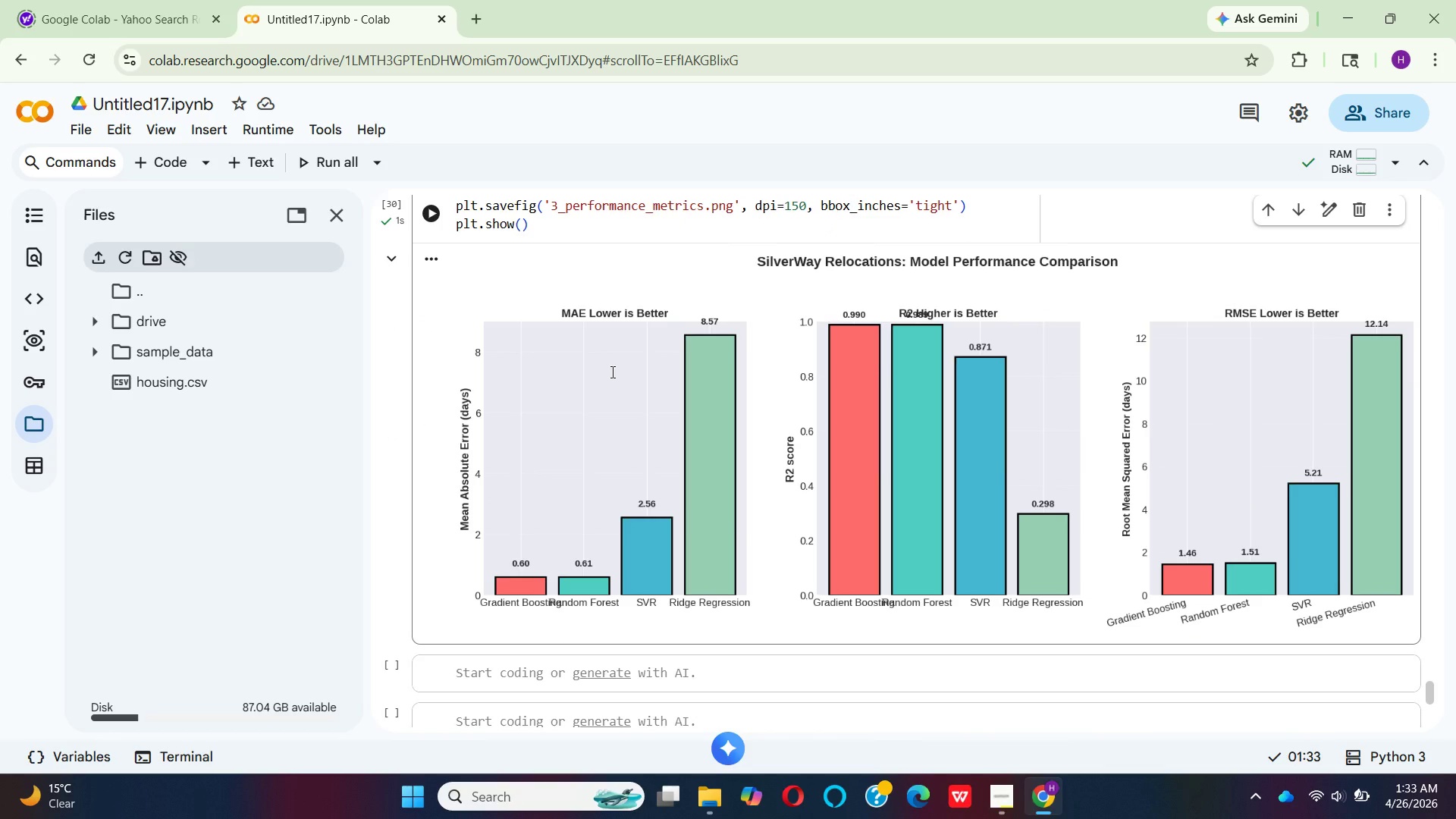 
scroll: coordinate [608, 374], scroll_direction: down, amount: 1.0
 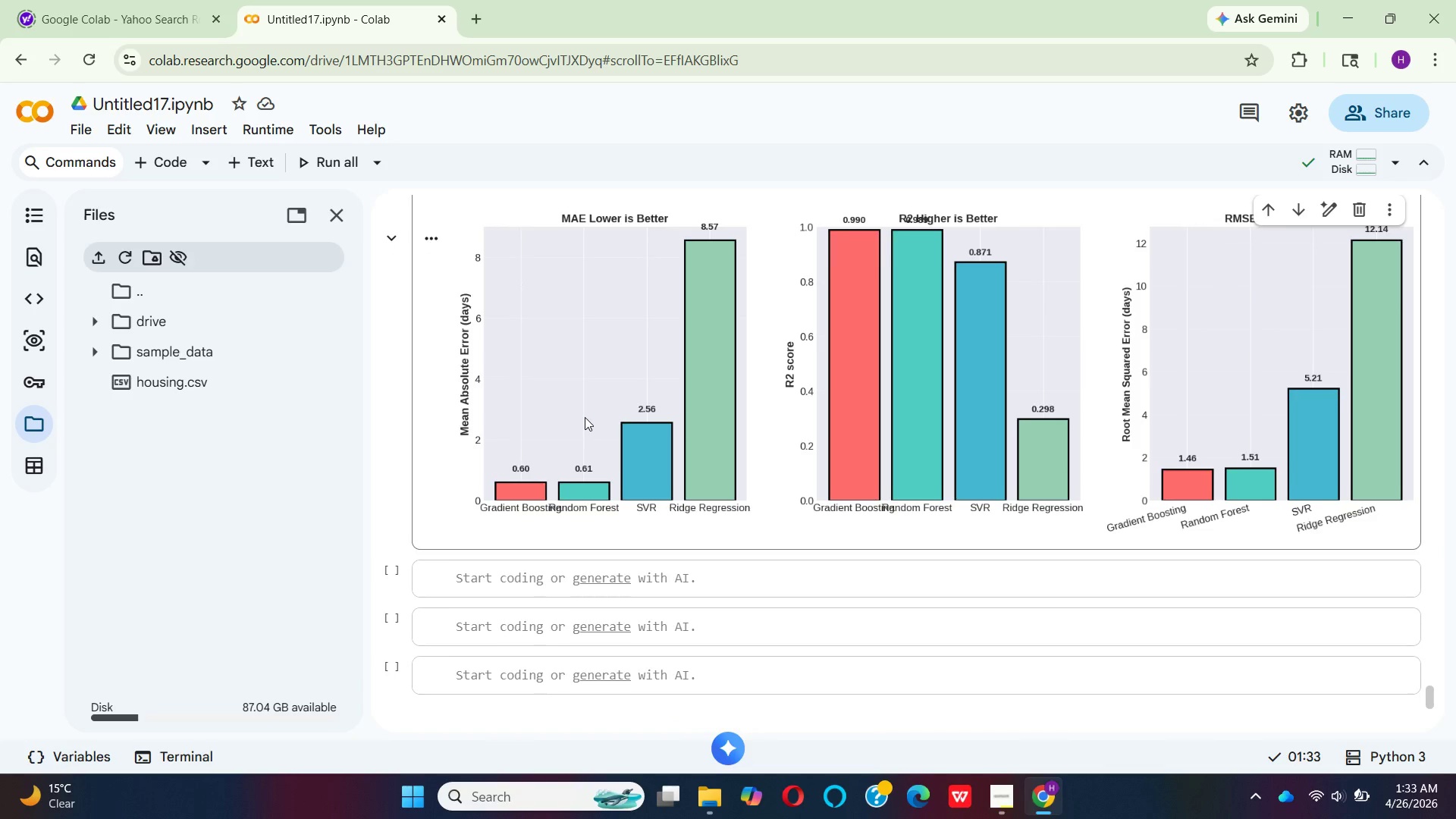 
scroll: coordinate [585, 417], scroll_direction: up, amount: 3.0
 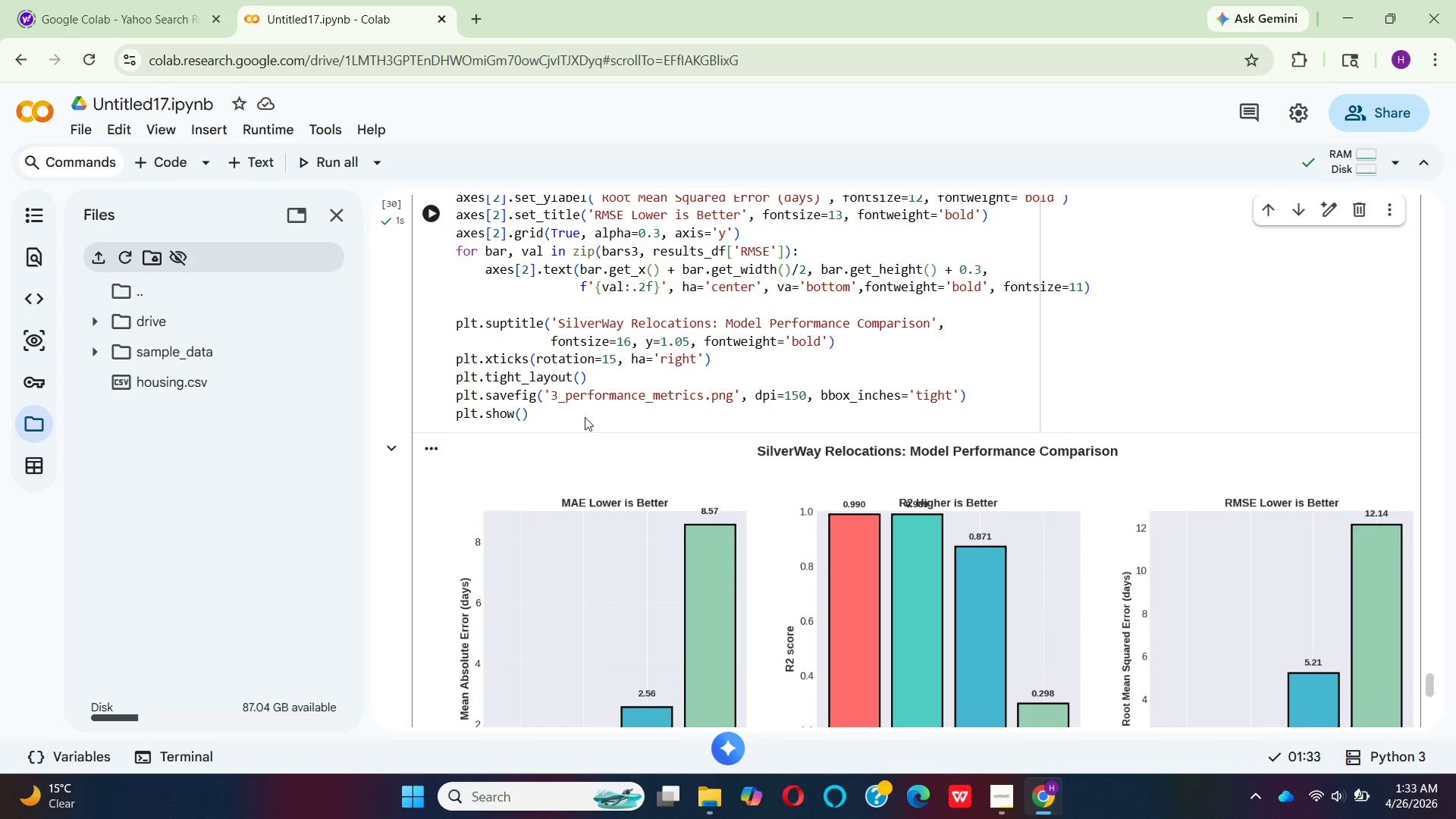 
scroll: coordinate [585, 417], scroll_direction: down, amount: 4.0
 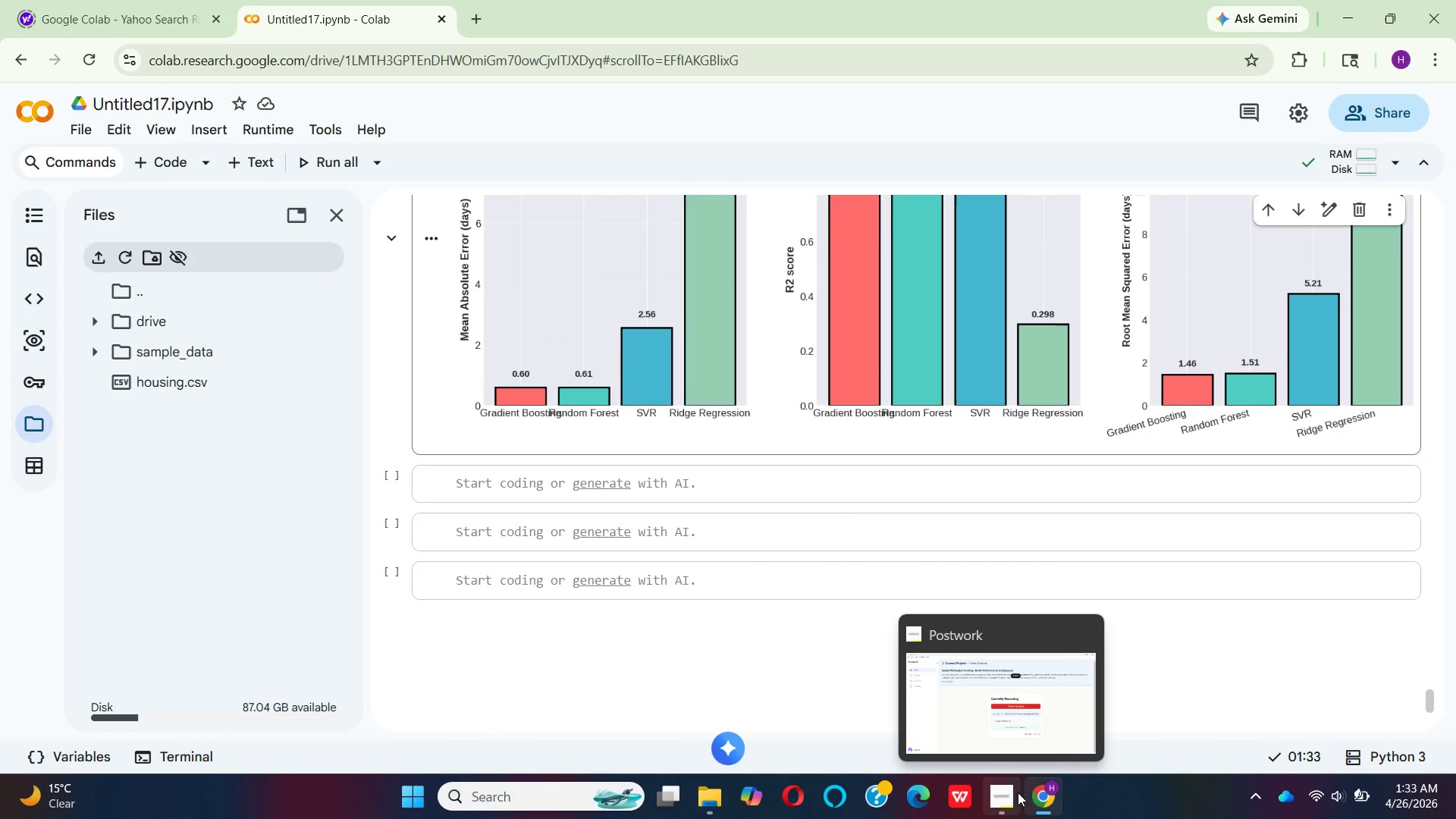 
left_click([977, 723])